 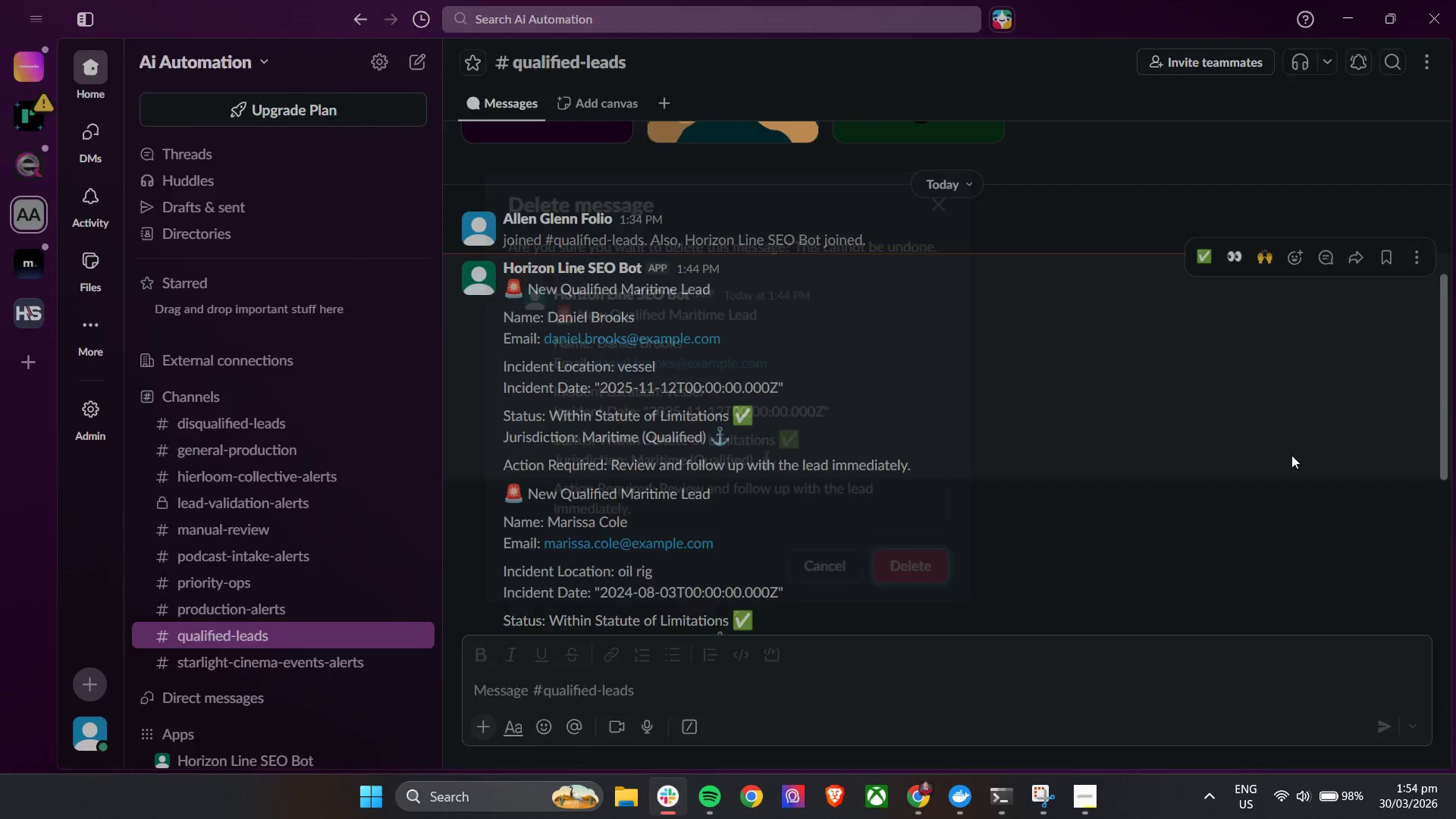 
left_click([899, 568])
 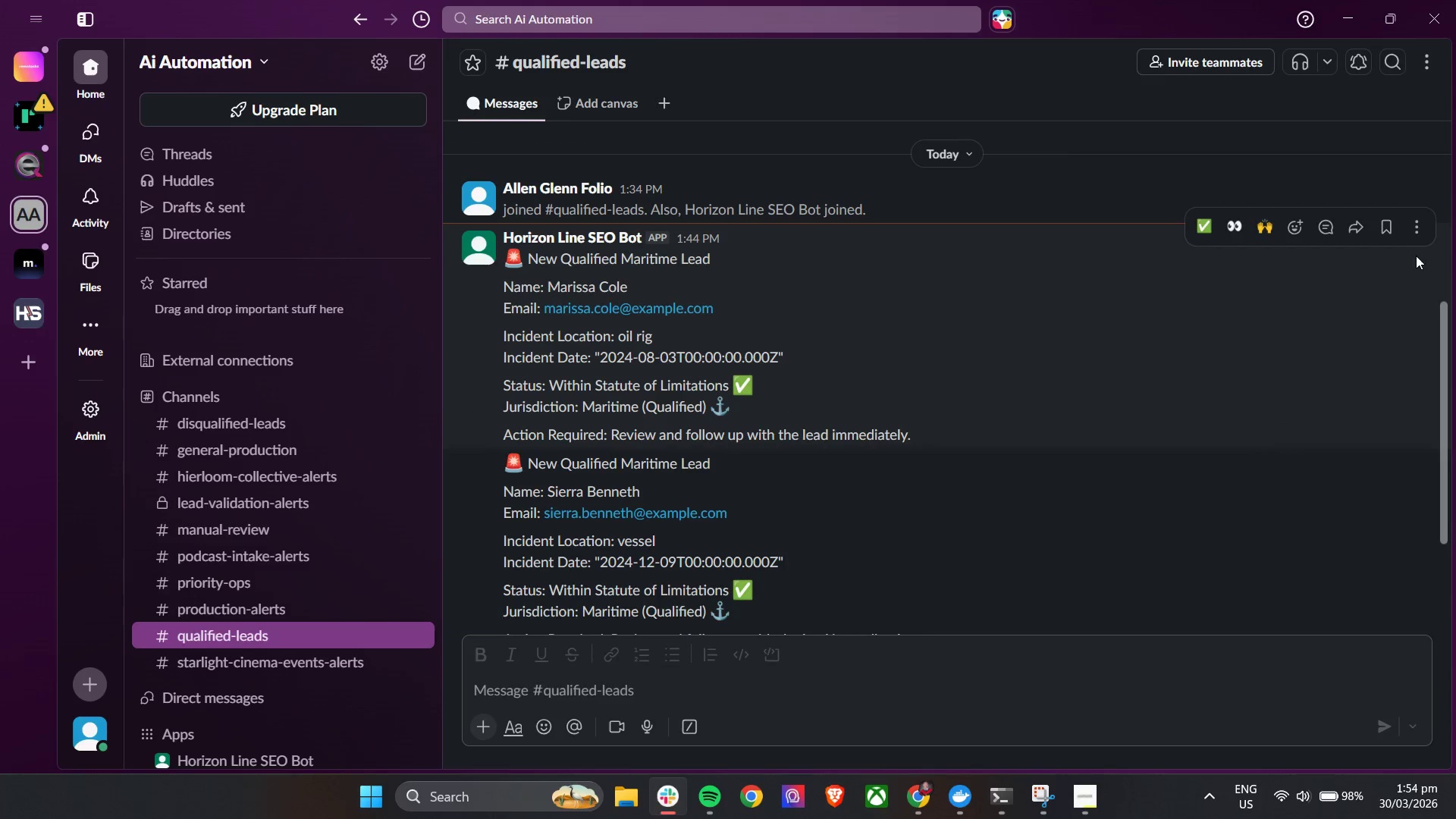 
left_click([1416, 224])
 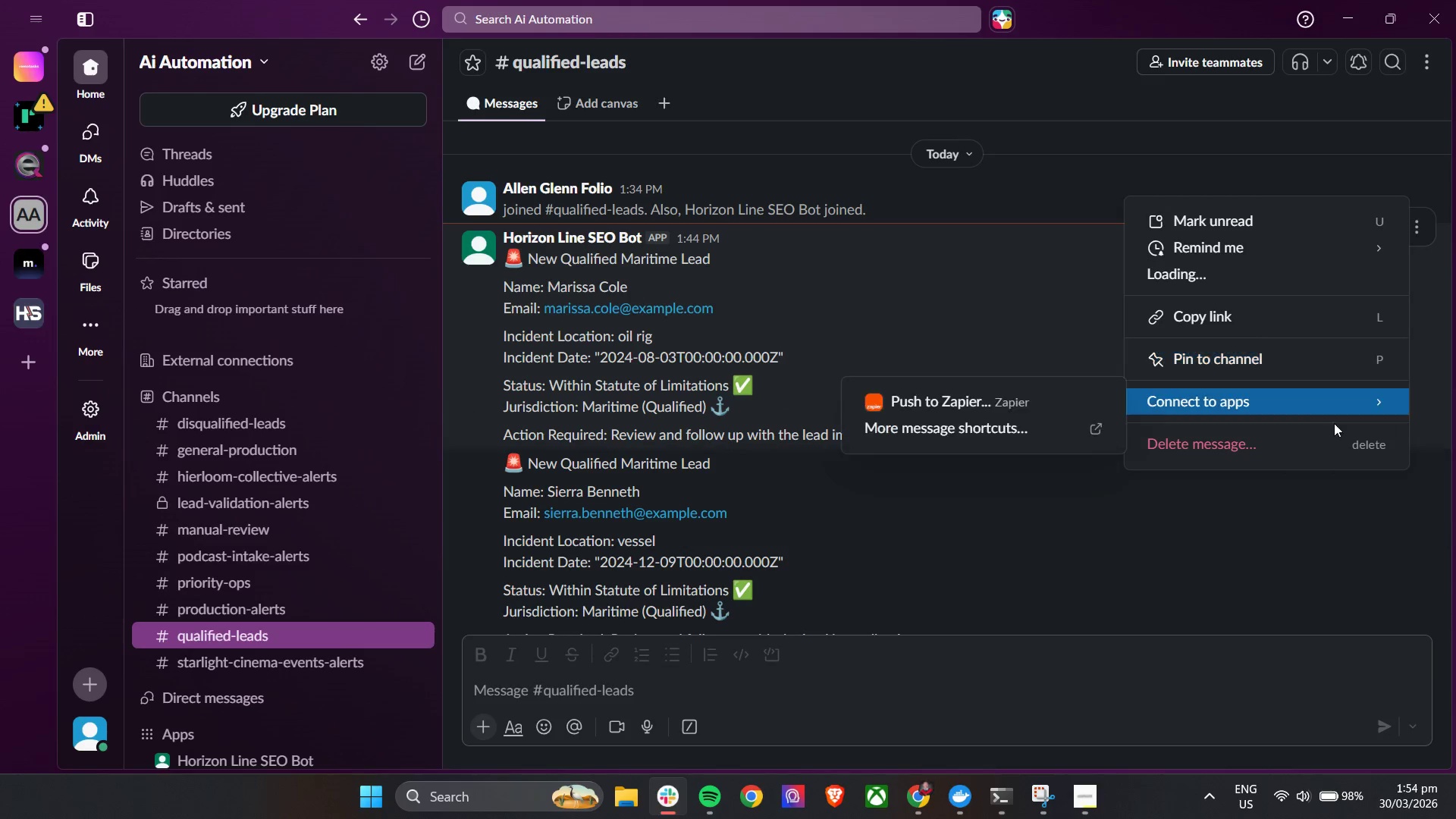 
left_click([1326, 438])
 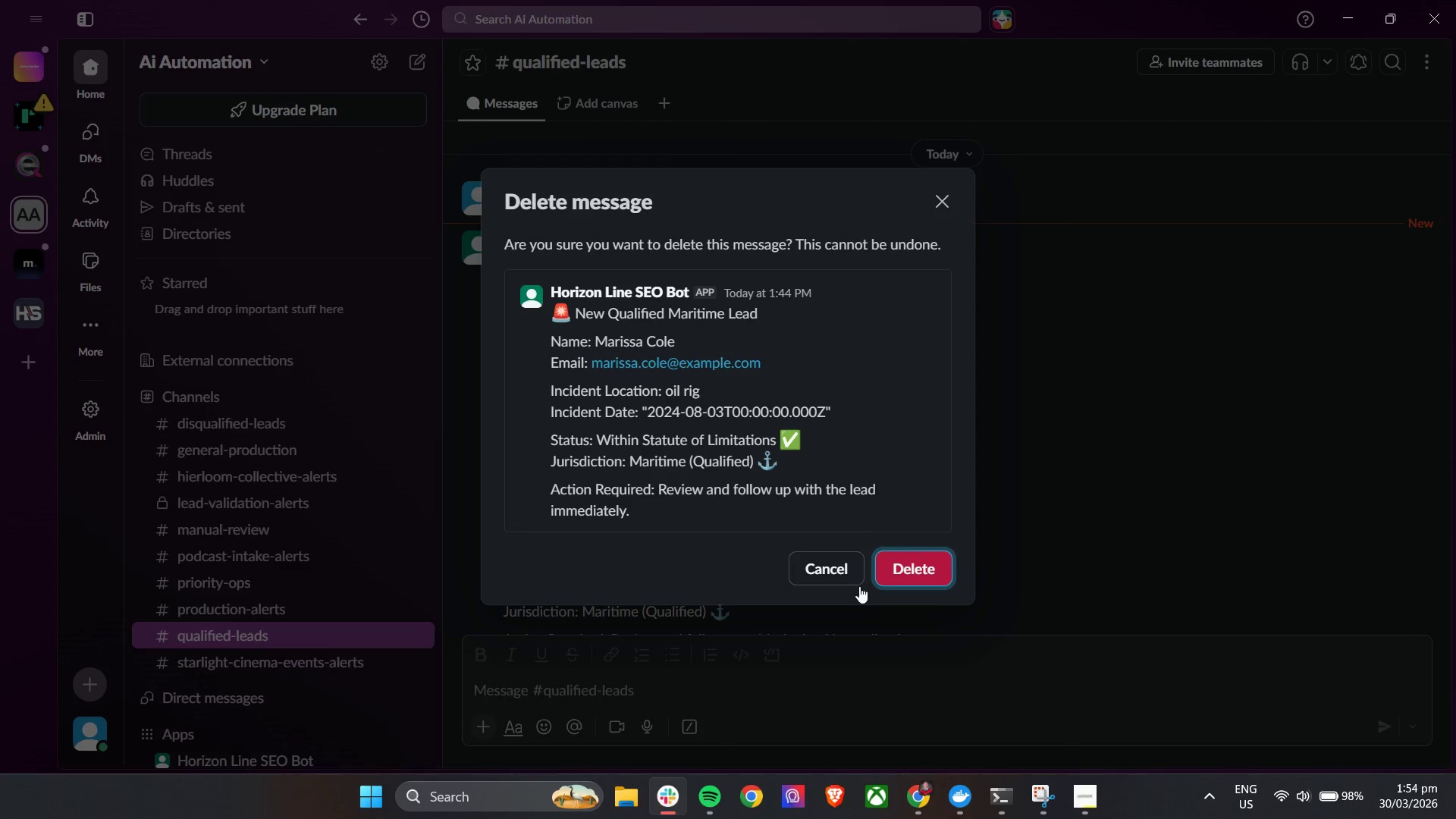 
left_click([910, 566])
 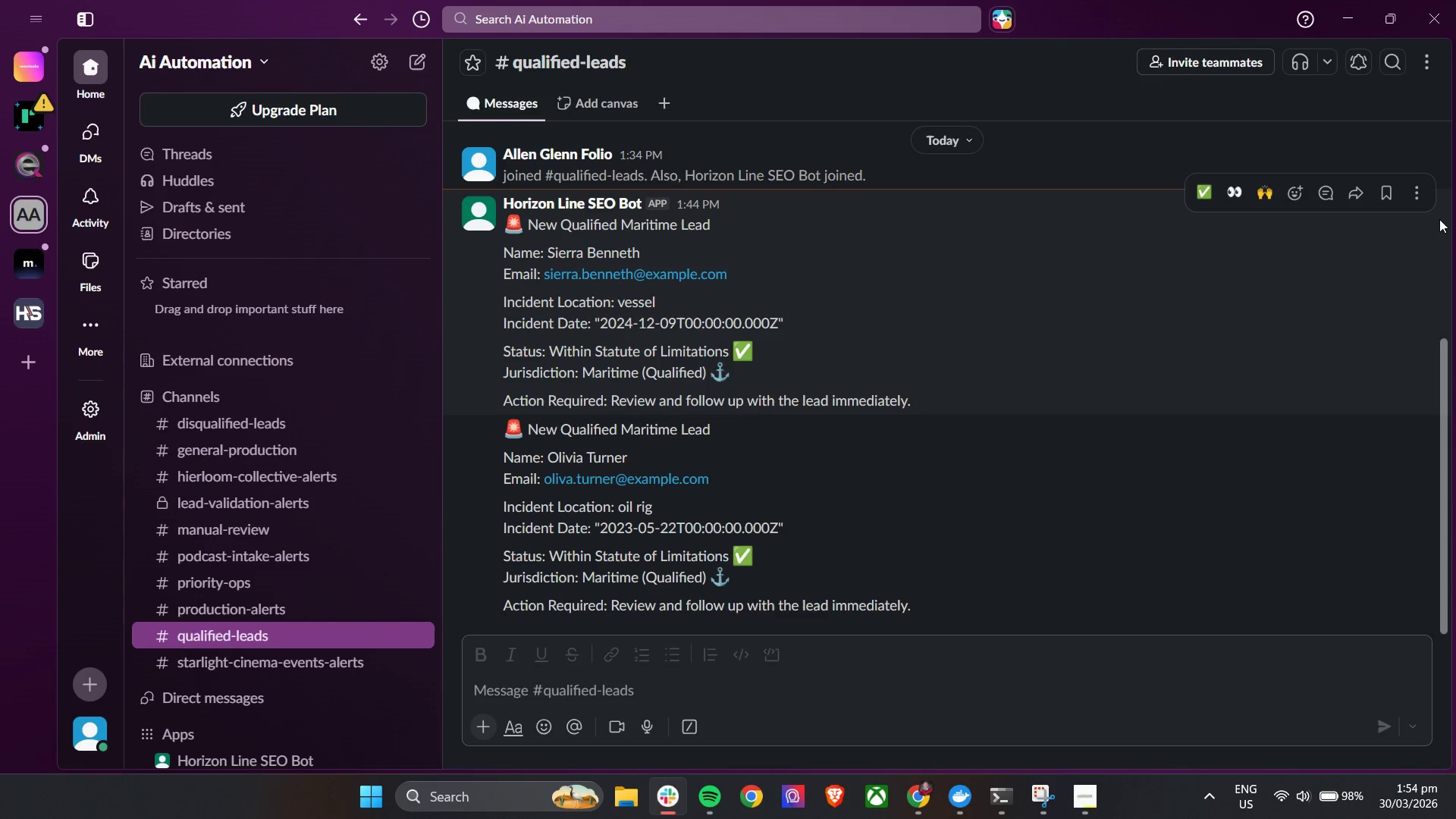 
left_click([1417, 190])
 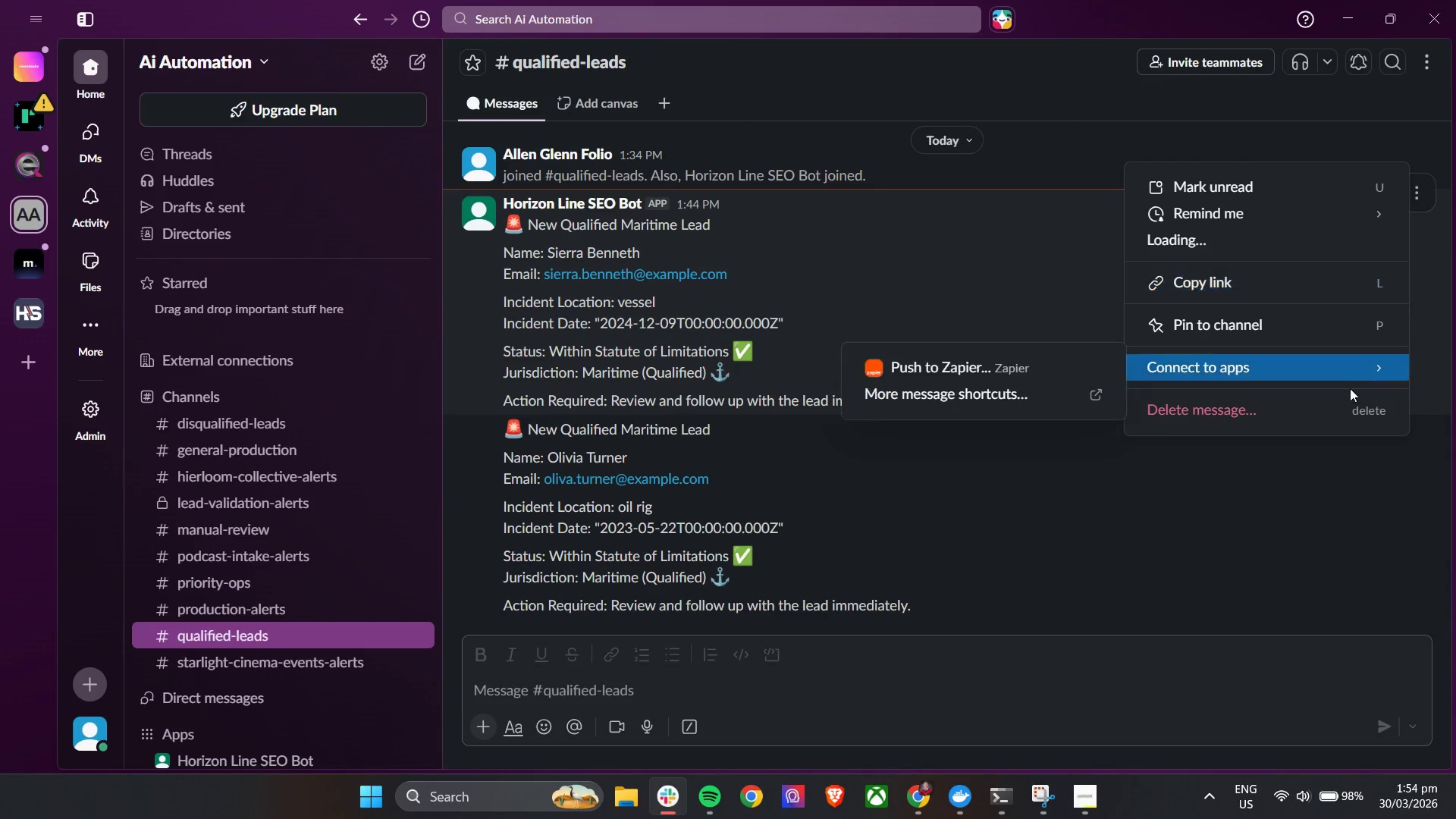 
left_click([1350, 390])
 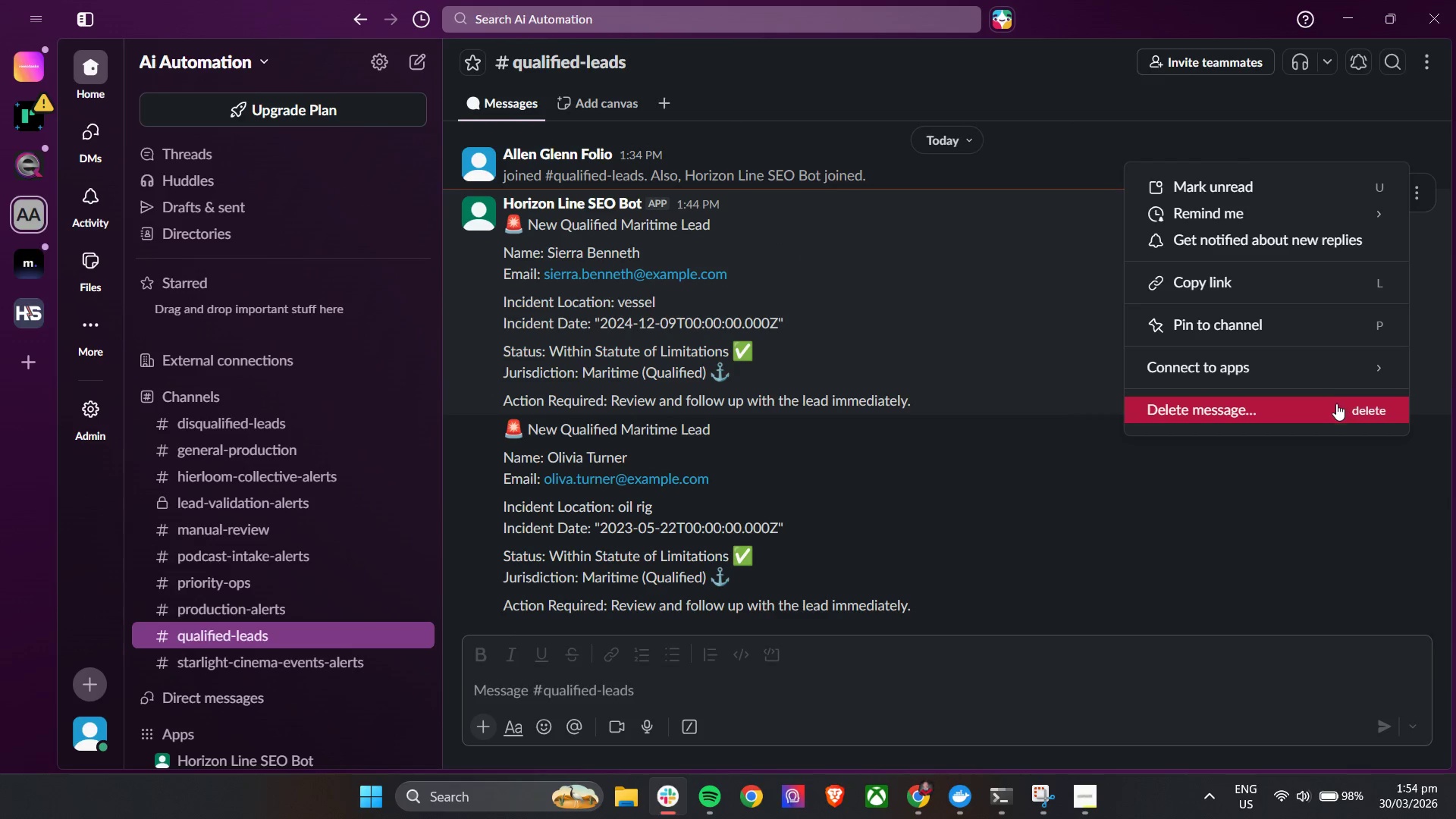 
left_click([1334, 406])
 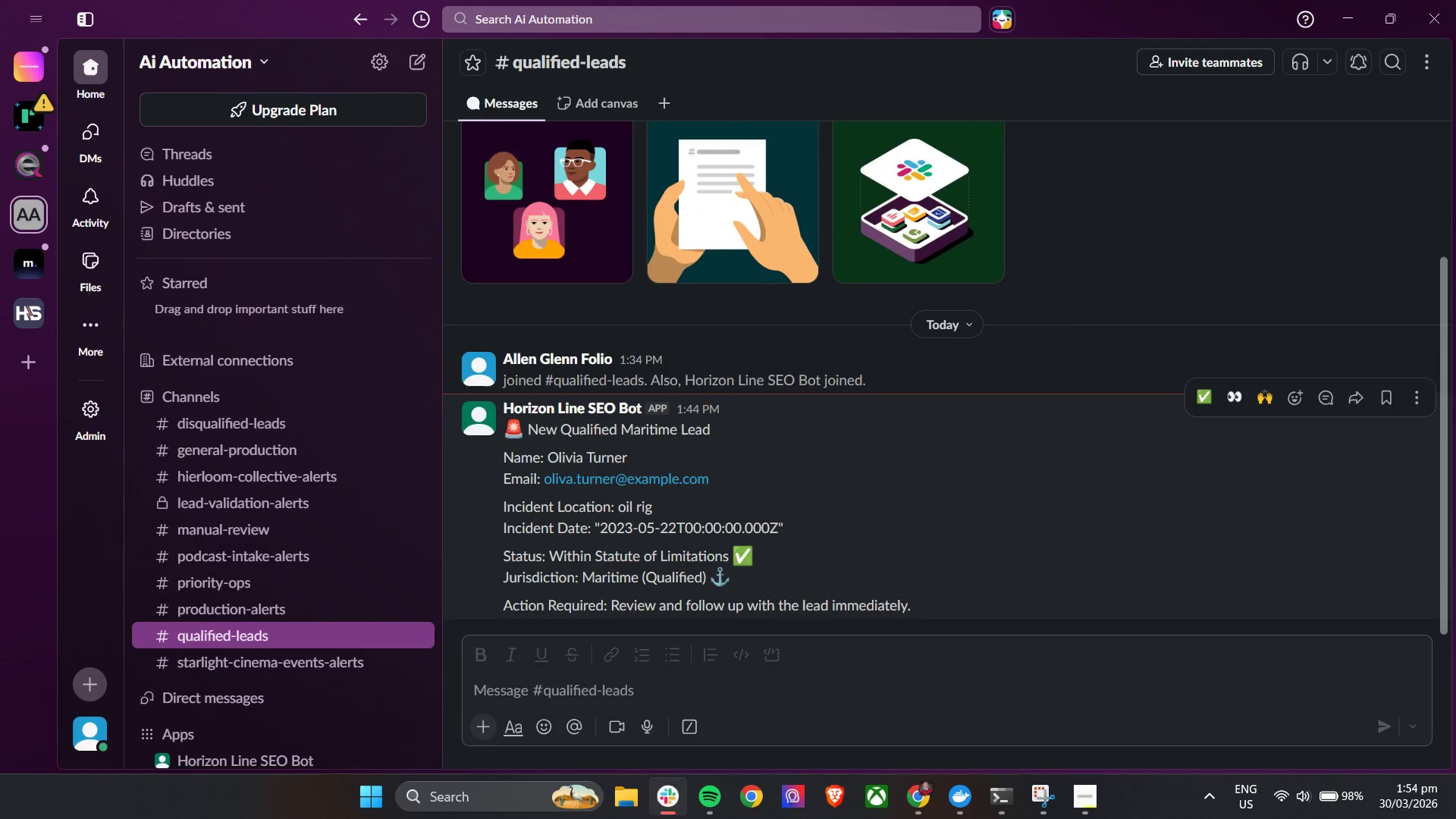 
left_click([1419, 408])
 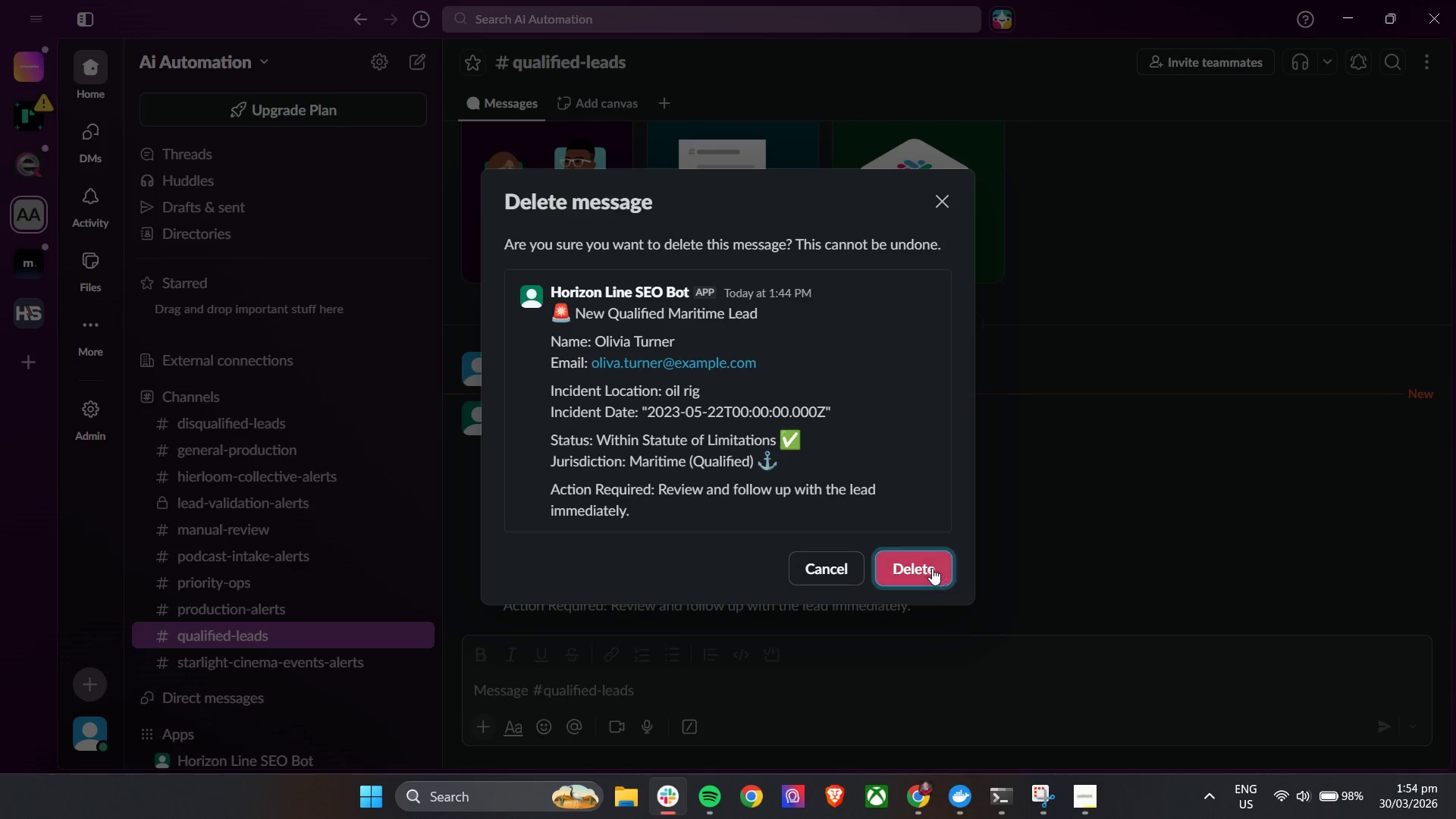 
scroll: coordinate [966, 542], scroll_direction: down, amount: 4.0
 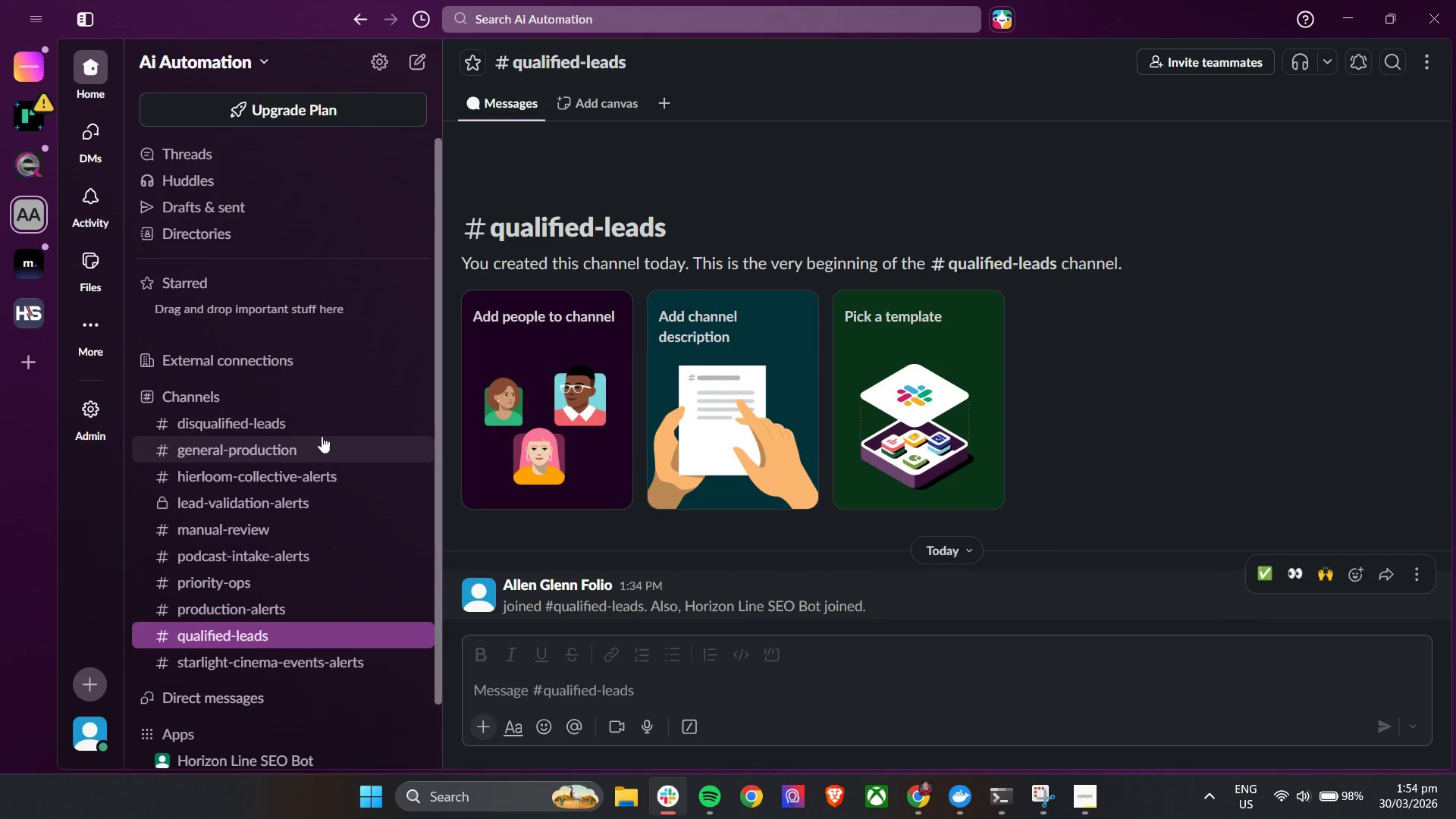 
left_click([290, 422])
 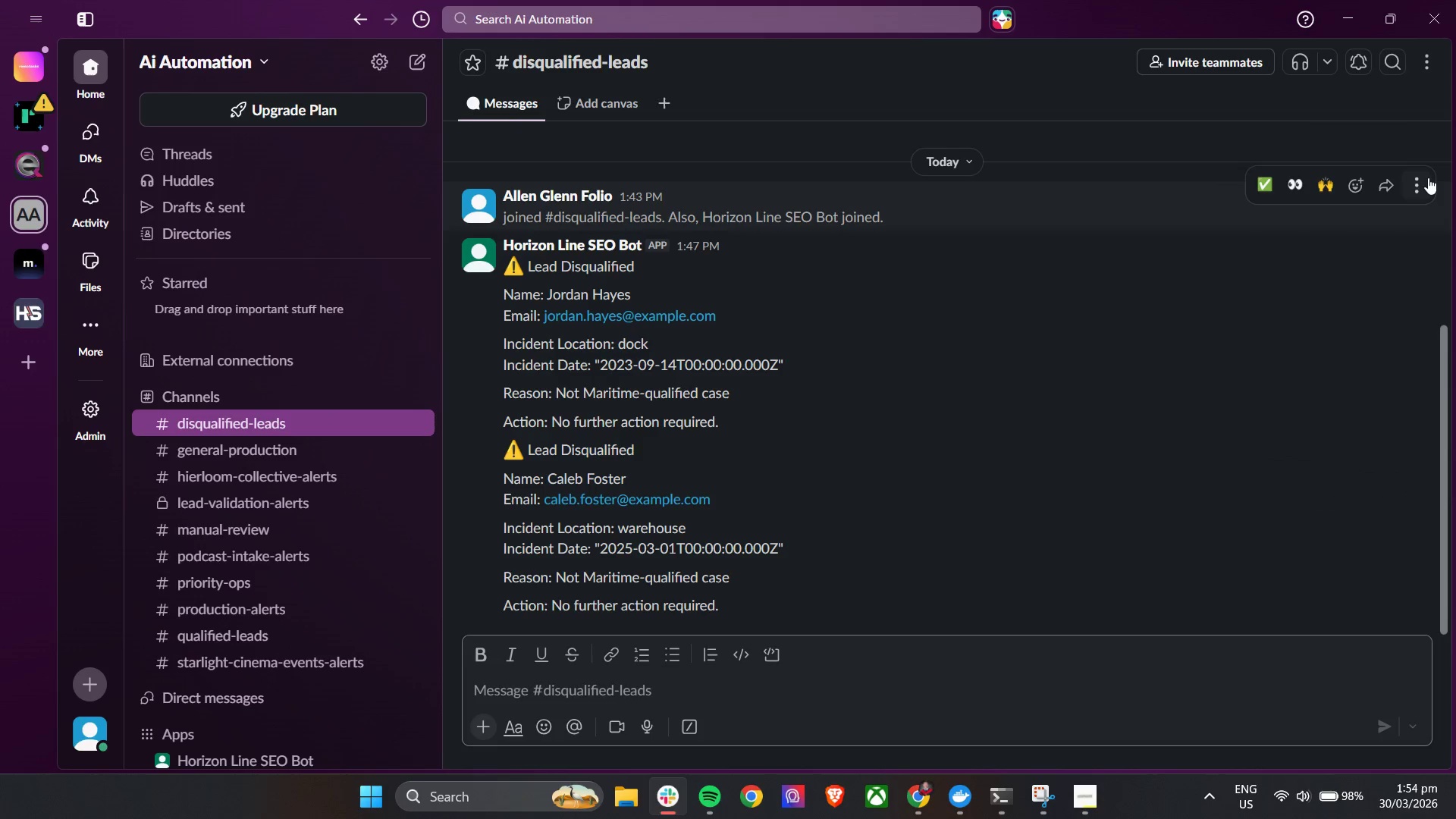 
left_click([1420, 183])
 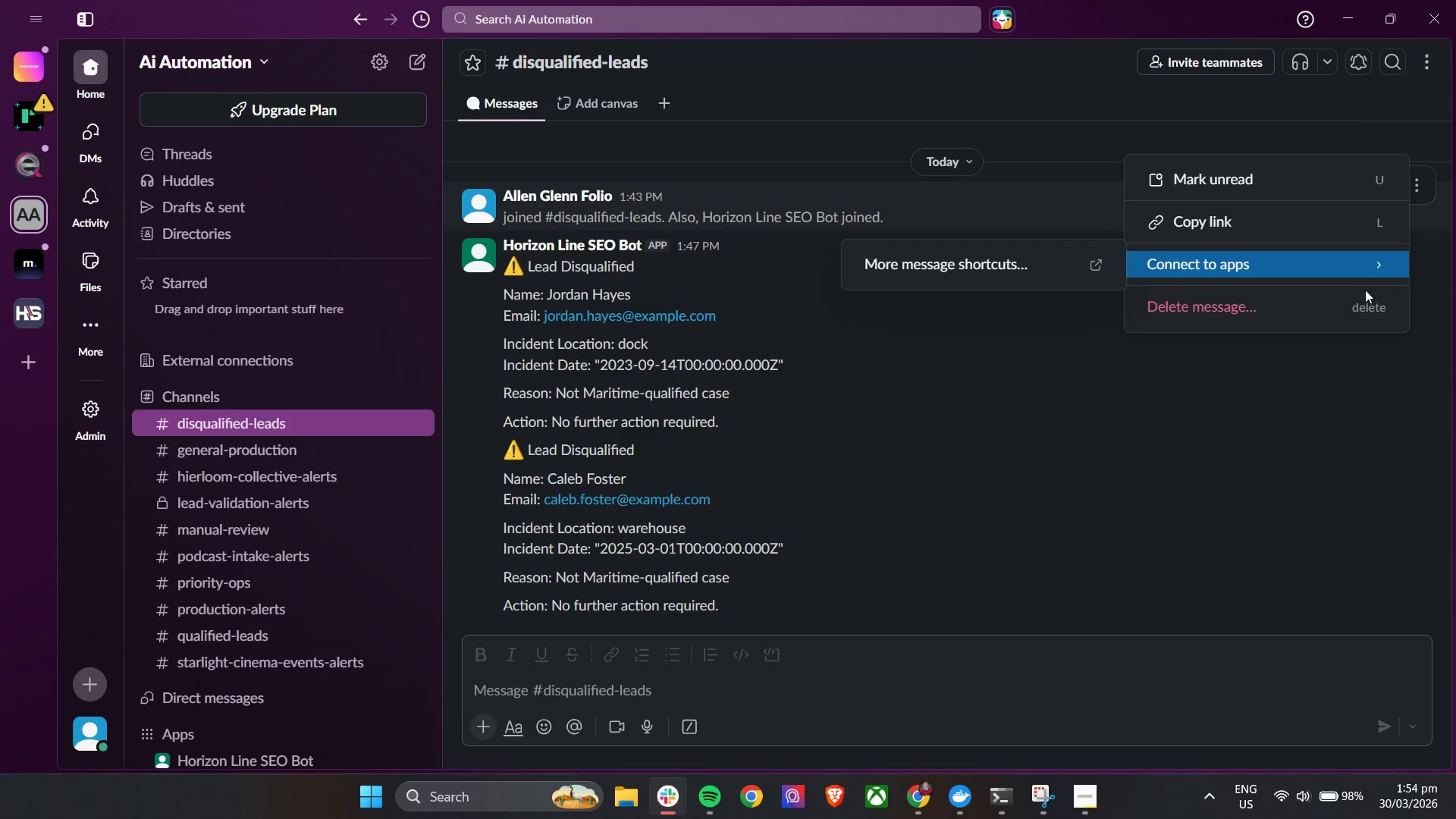 
left_click([1354, 303])
 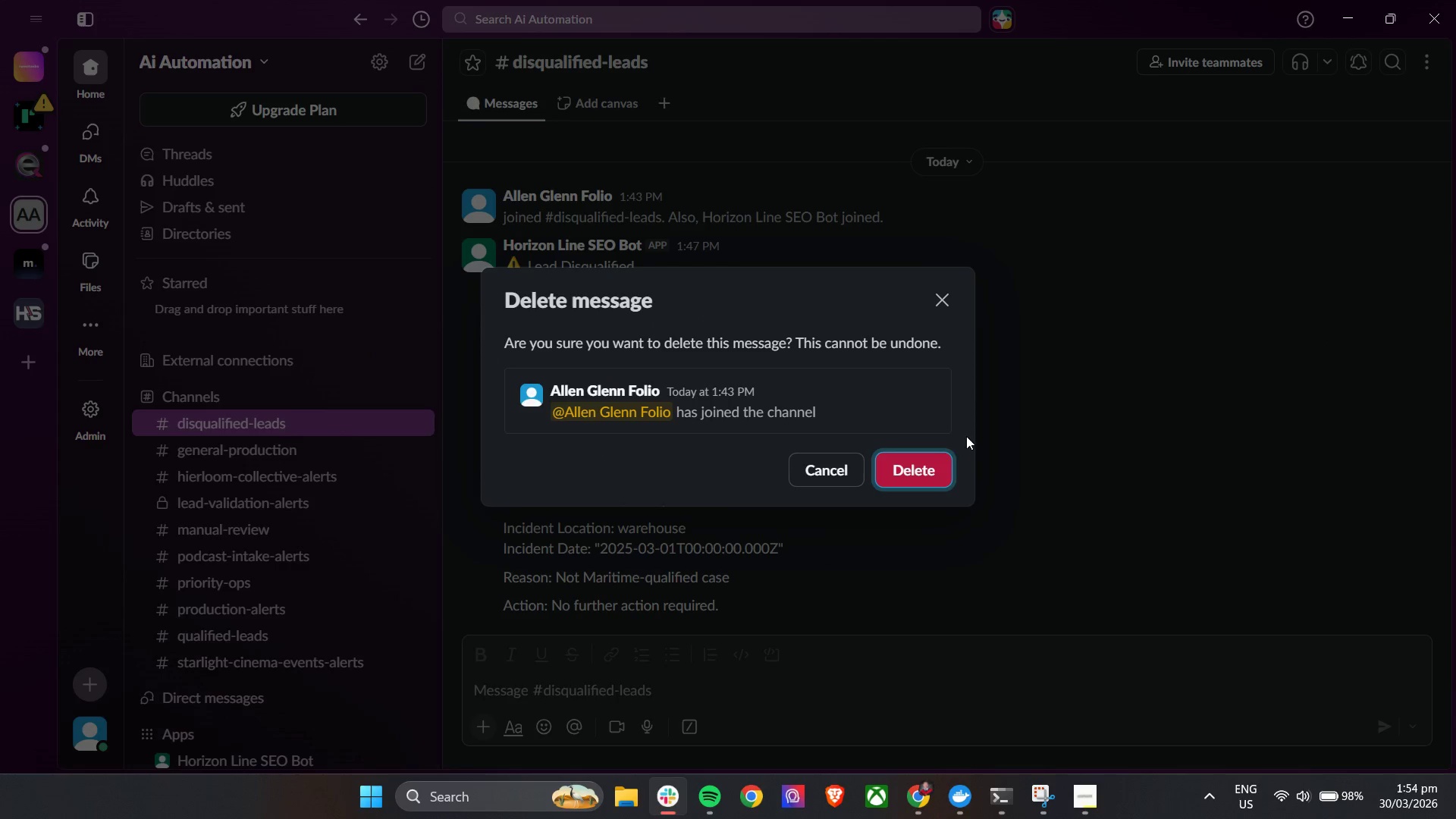 
left_click([934, 458])
 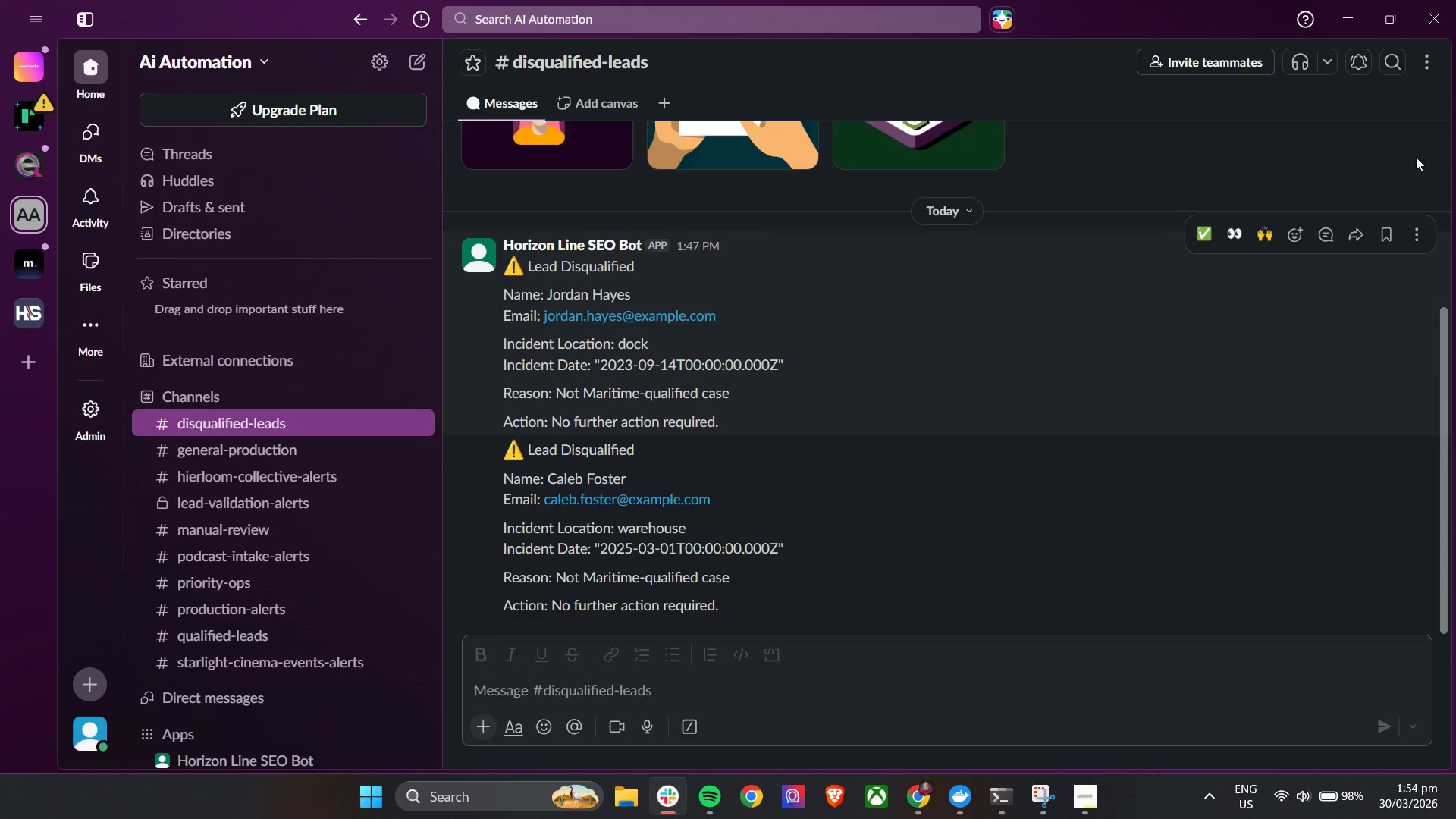 
left_click([1411, 231])
 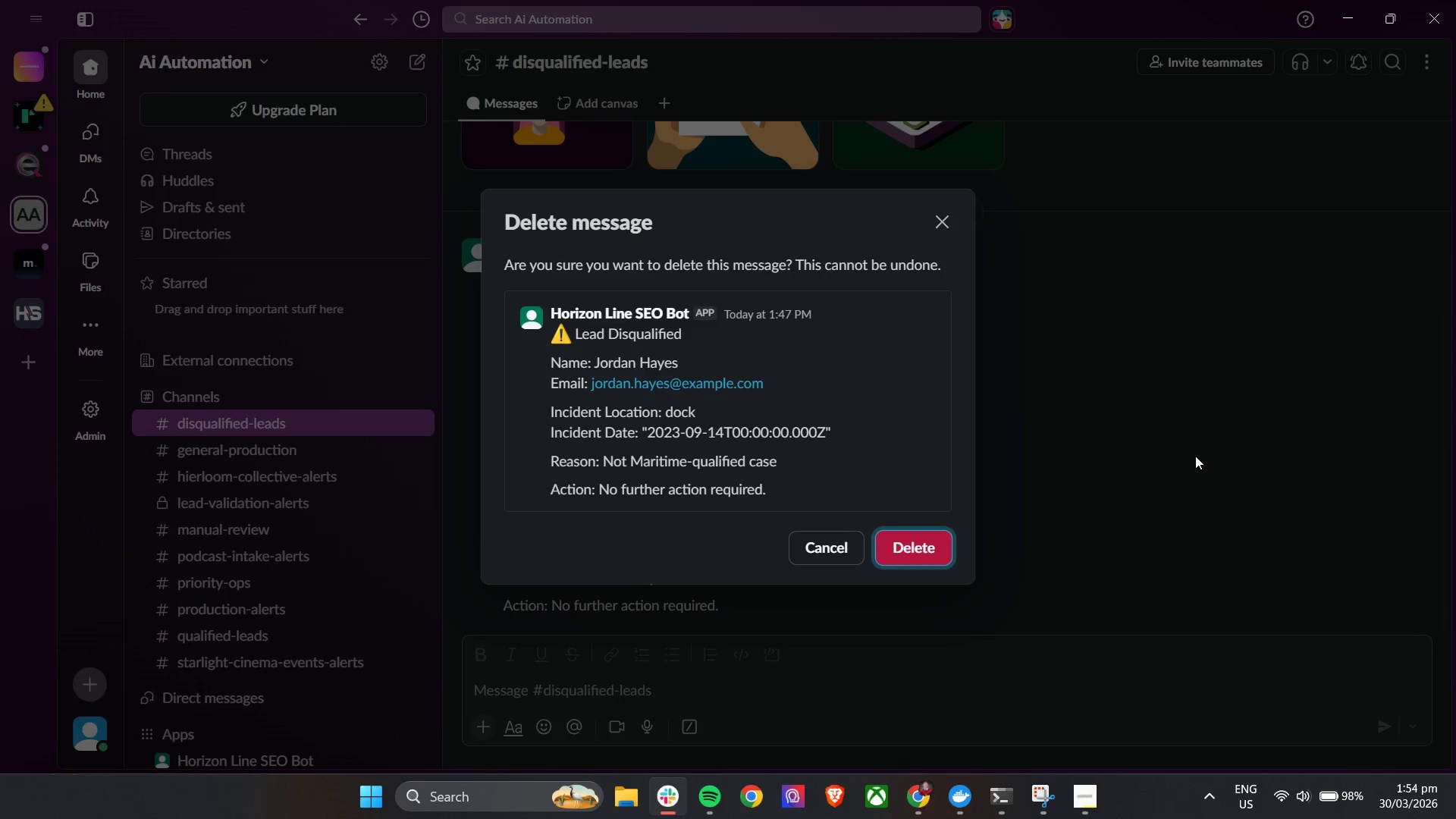 
left_click([938, 557])
 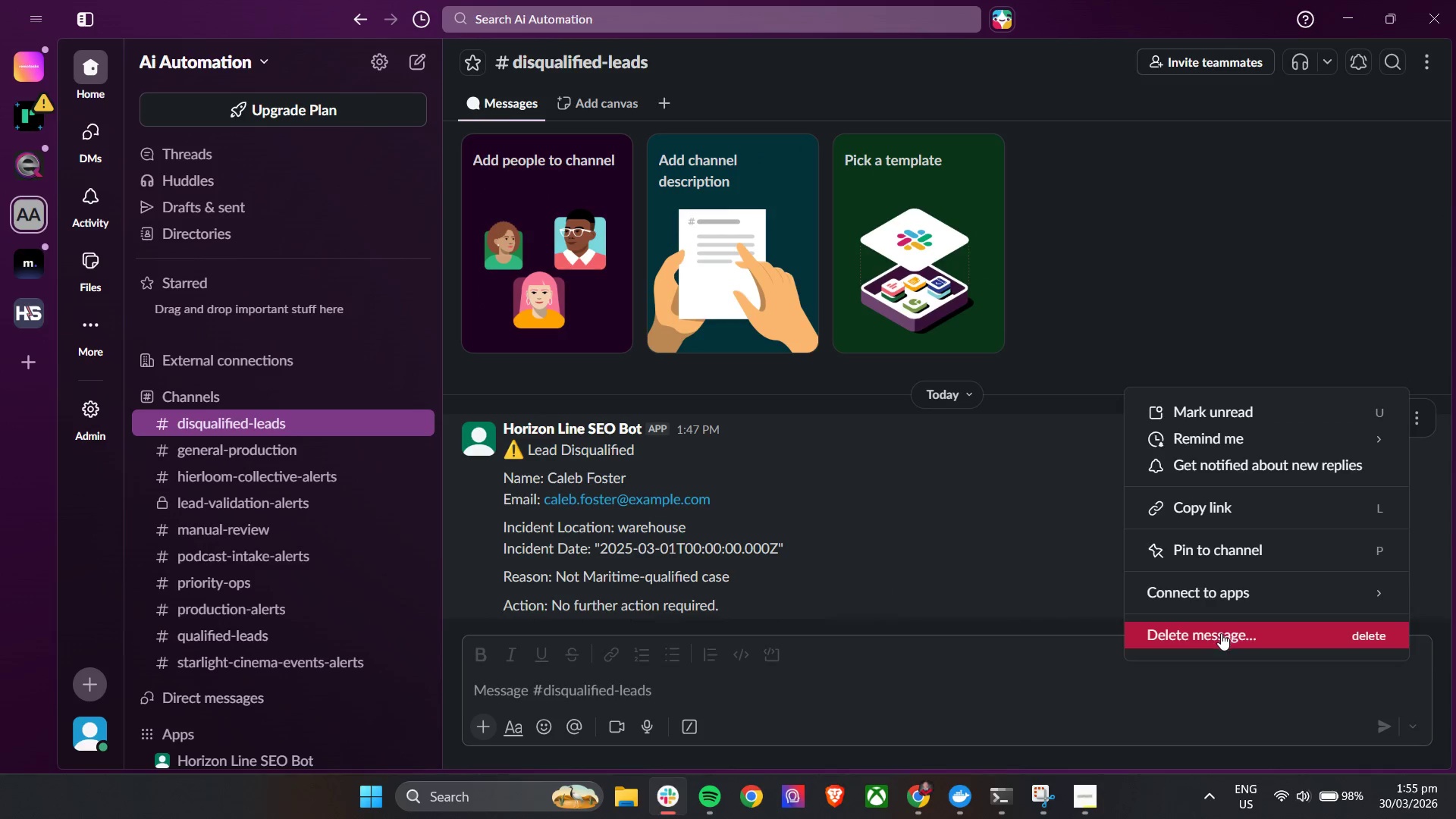 
left_click([925, 551])
 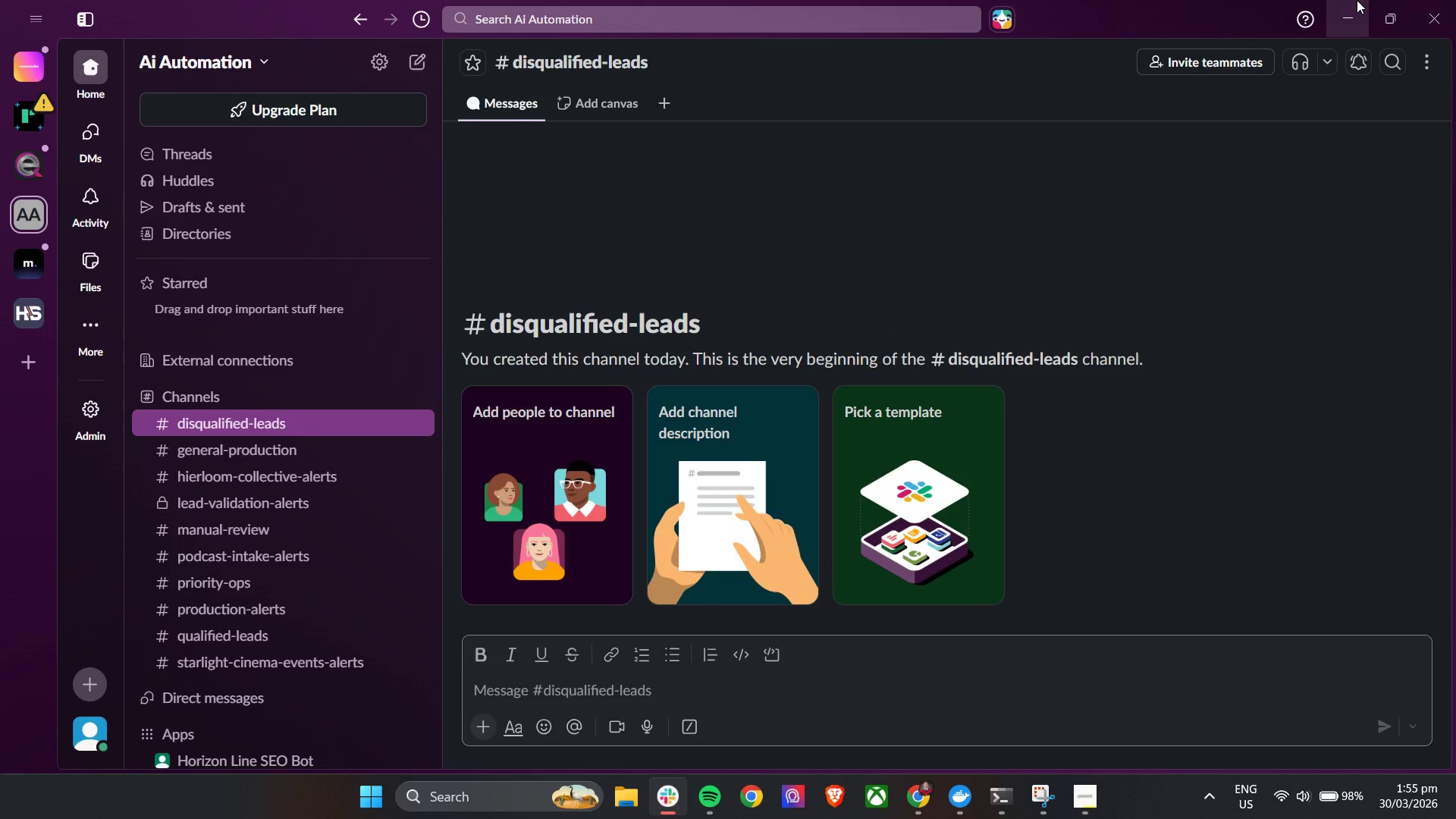 
left_click([1354, 1])
 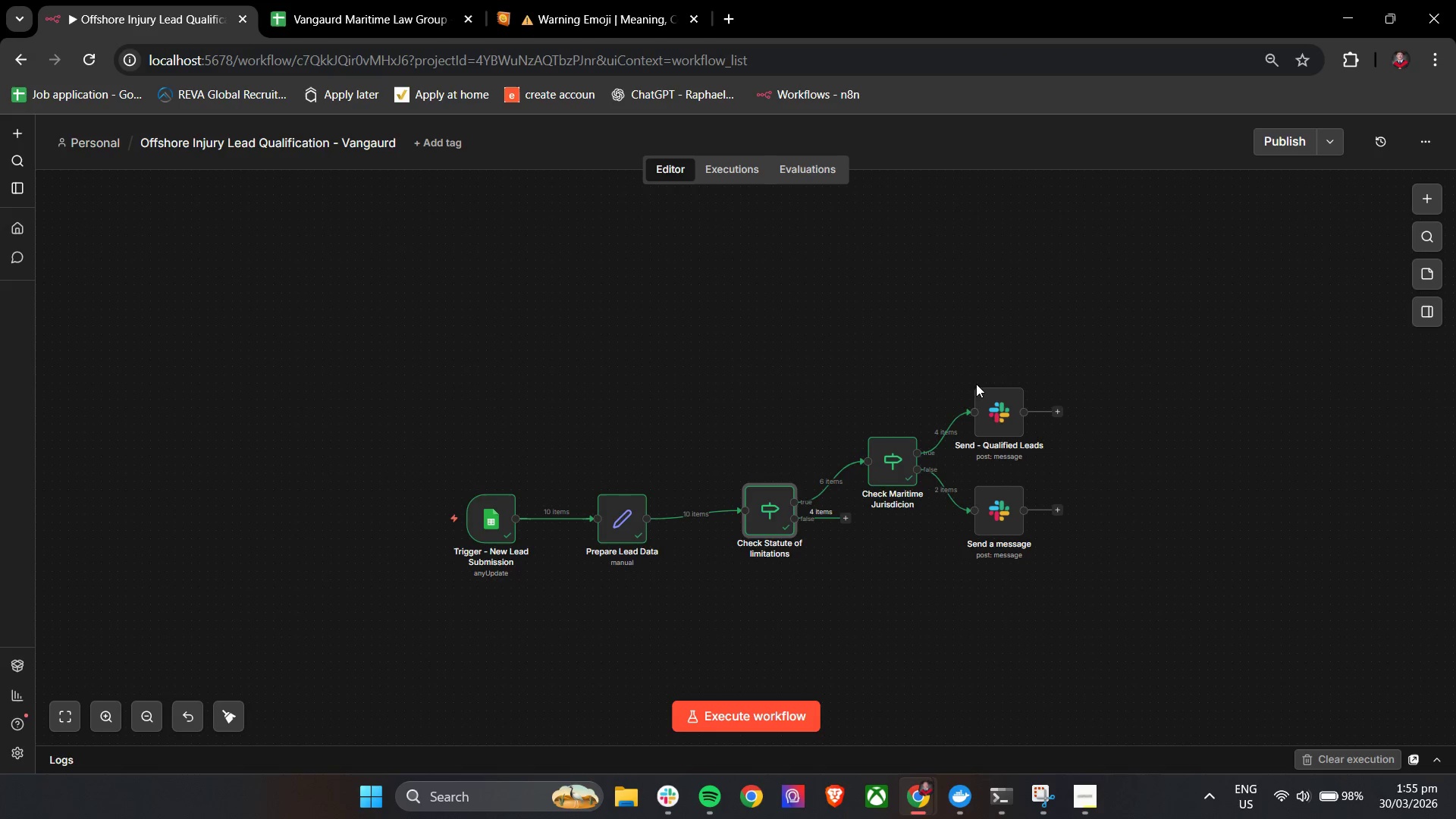 
left_click([977, 376])
 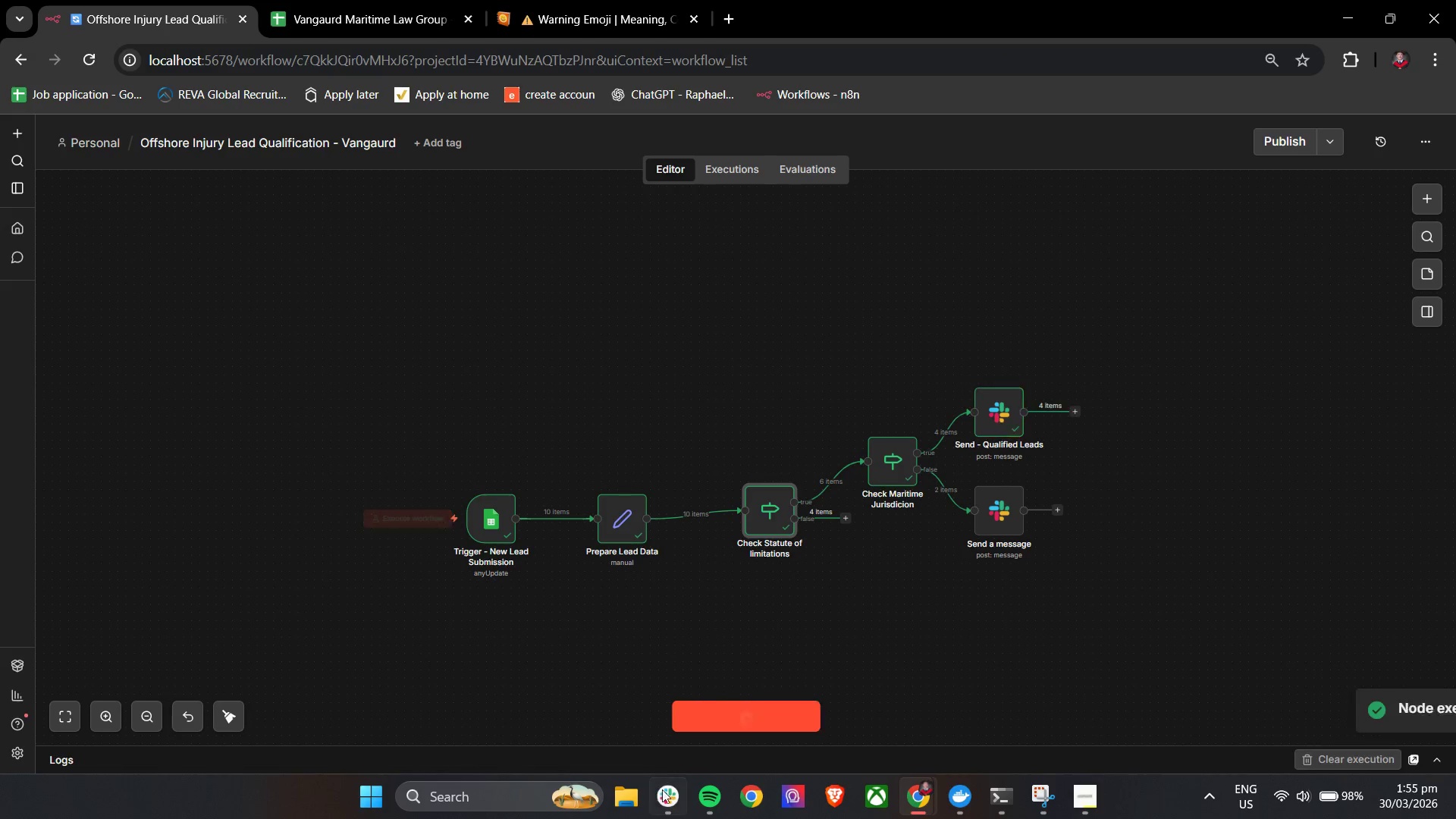 
left_click([664, 806])
 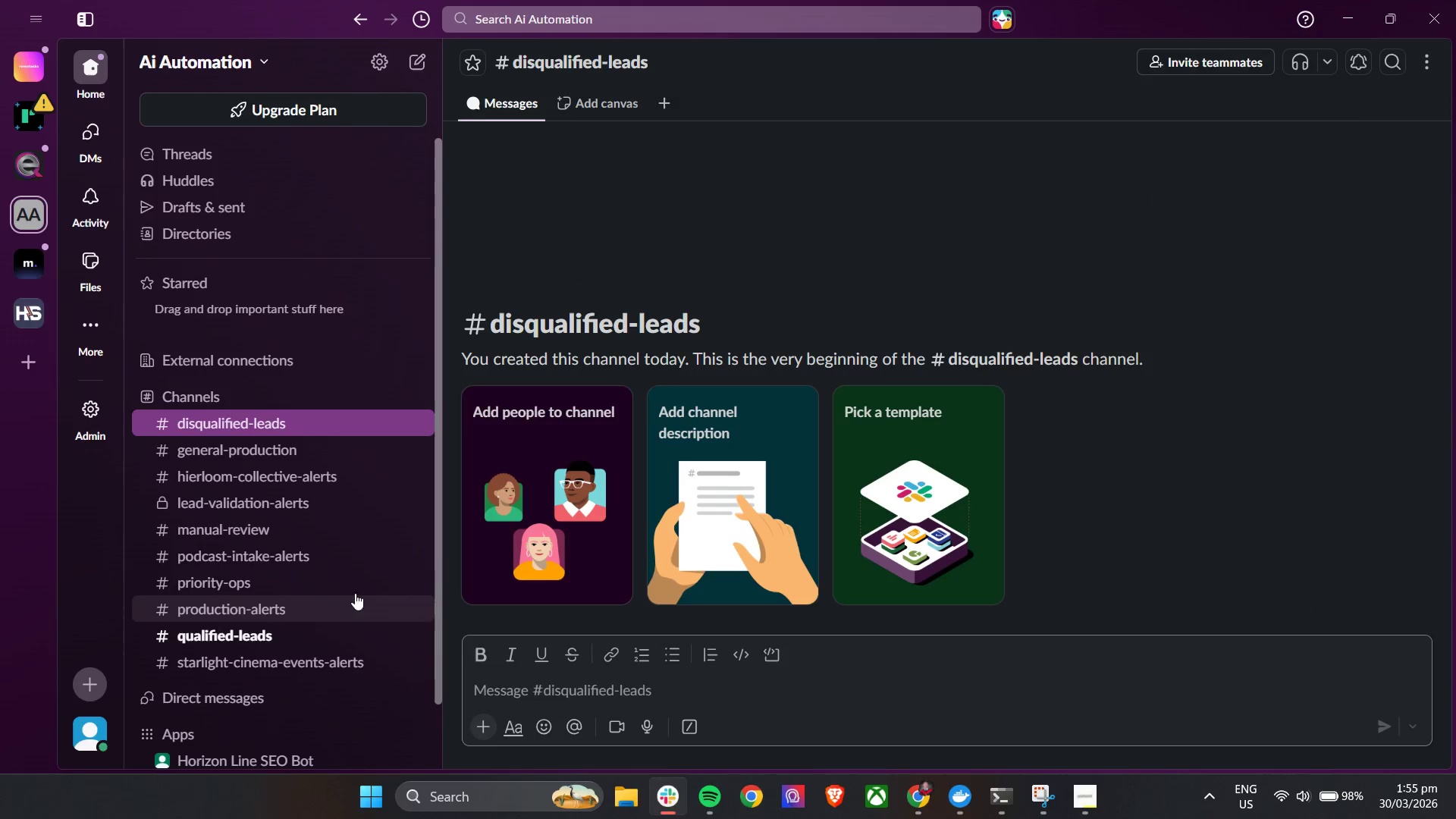 
left_click([298, 628])
 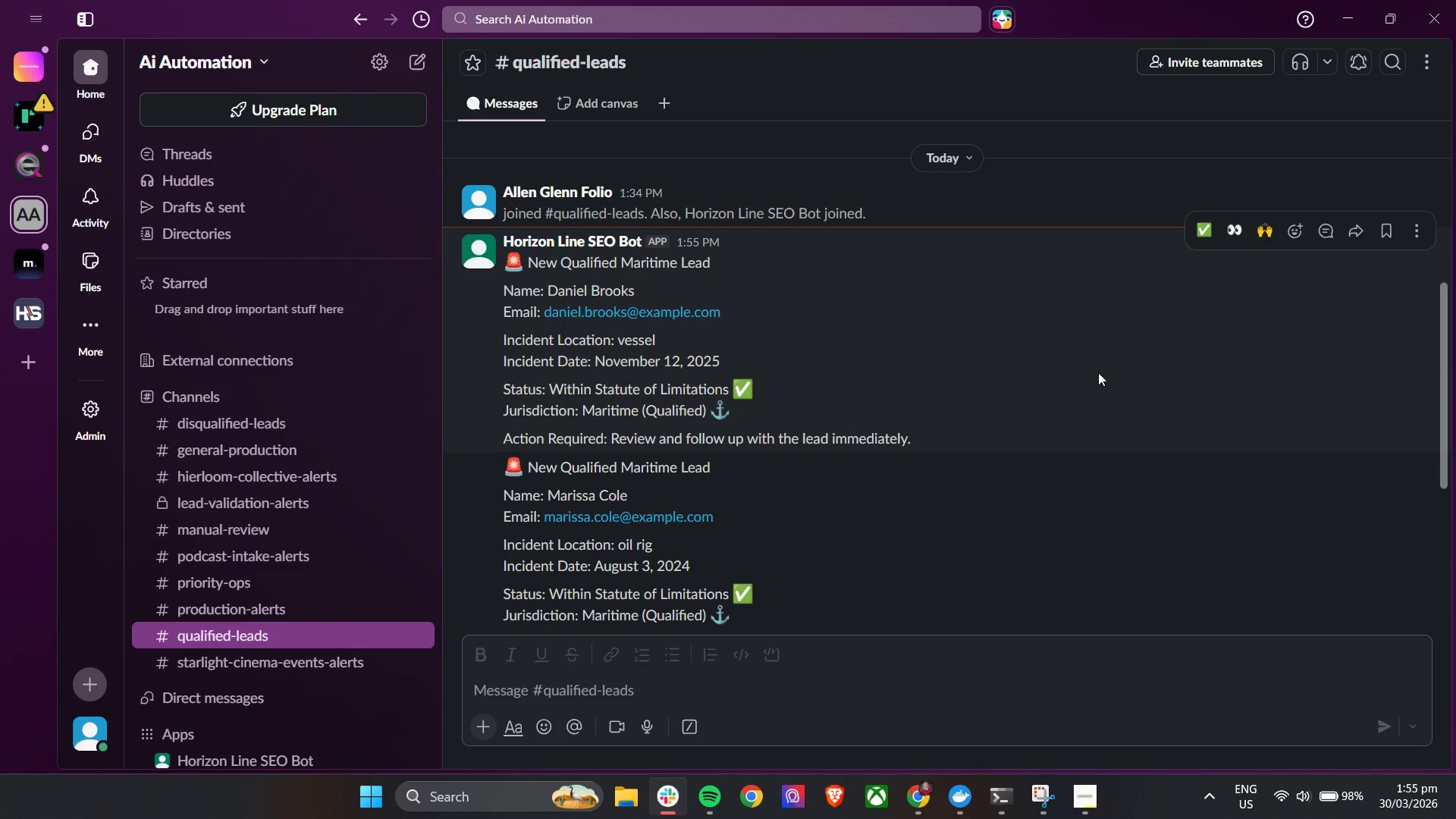 
scroll: coordinate [1098, 372], scroll_direction: down, amount: 5.0
 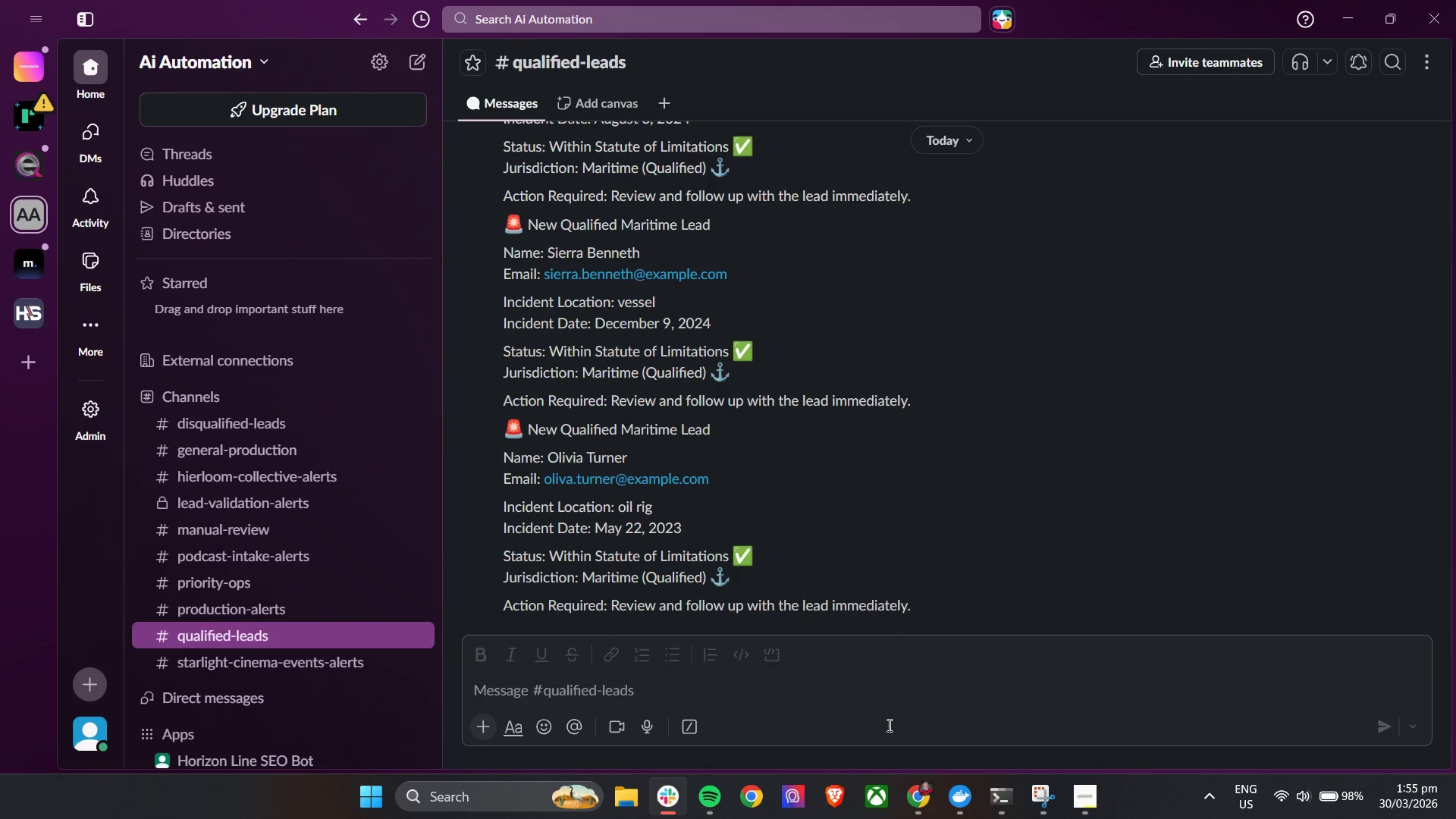 
left_click([667, 799])
 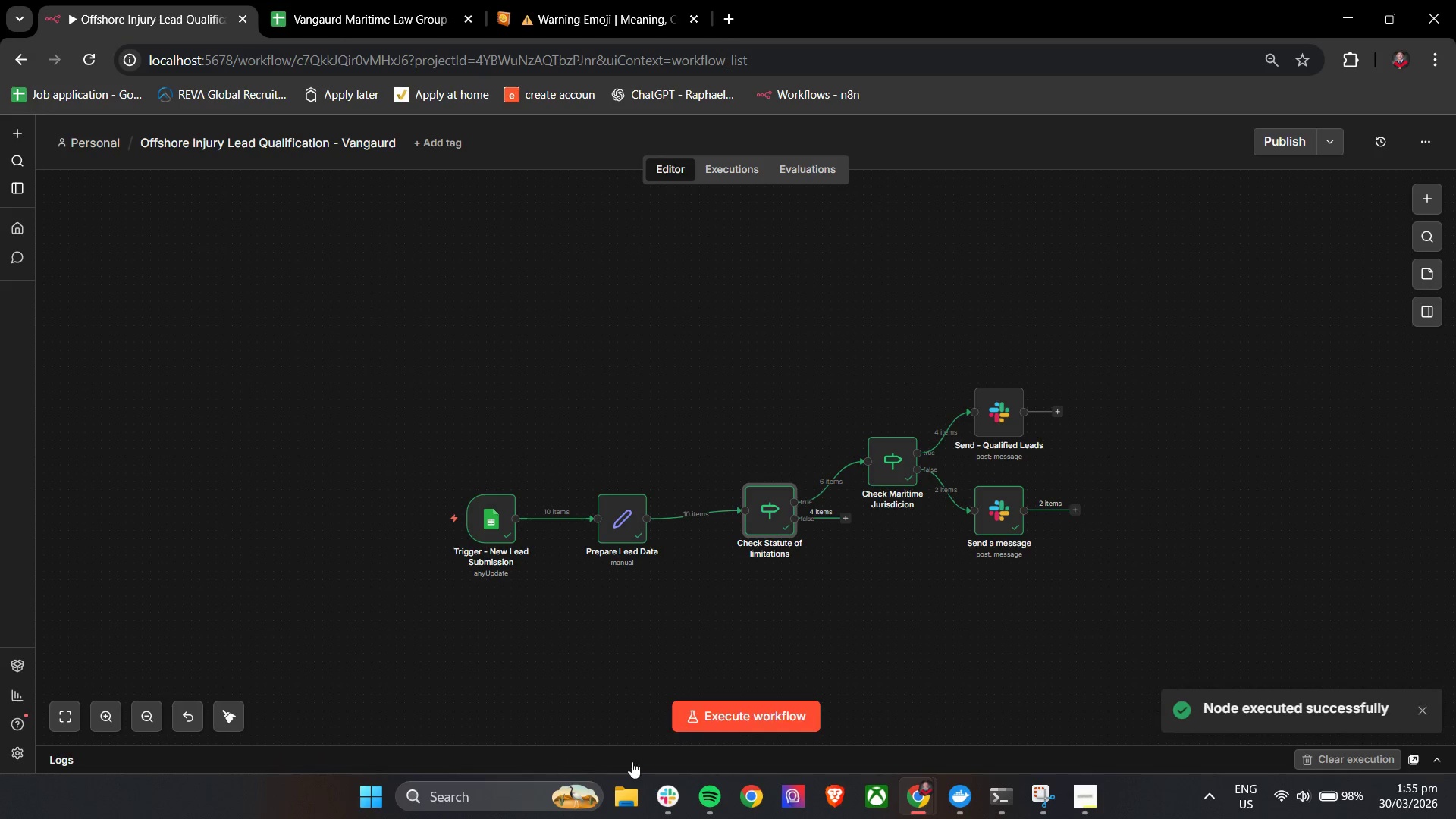 
left_click([665, 794])
 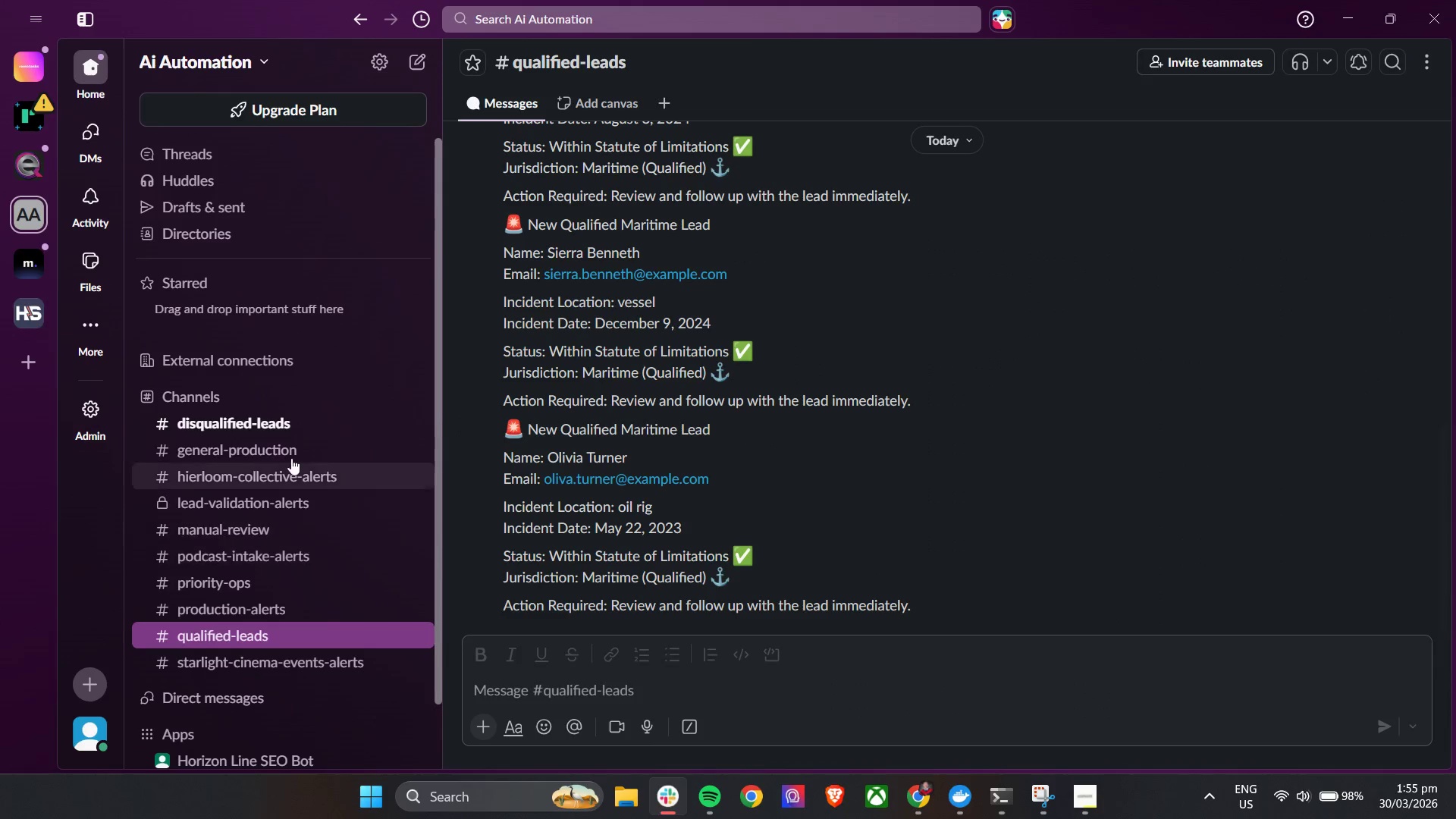 
left_click([291, 426])
 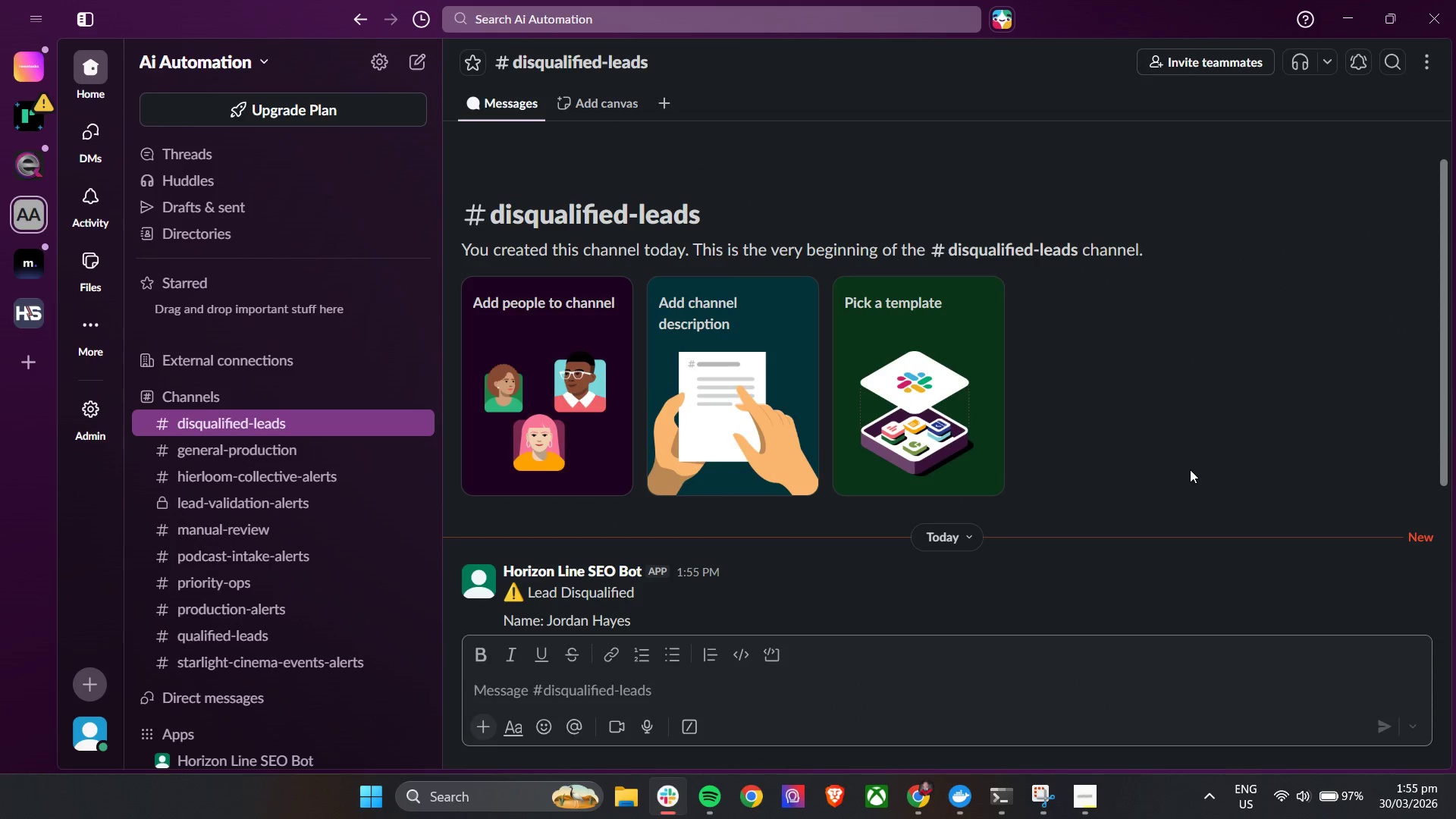 
scroll: coordinate [1190, 469], scroll_direction: down, amount: 7.0
 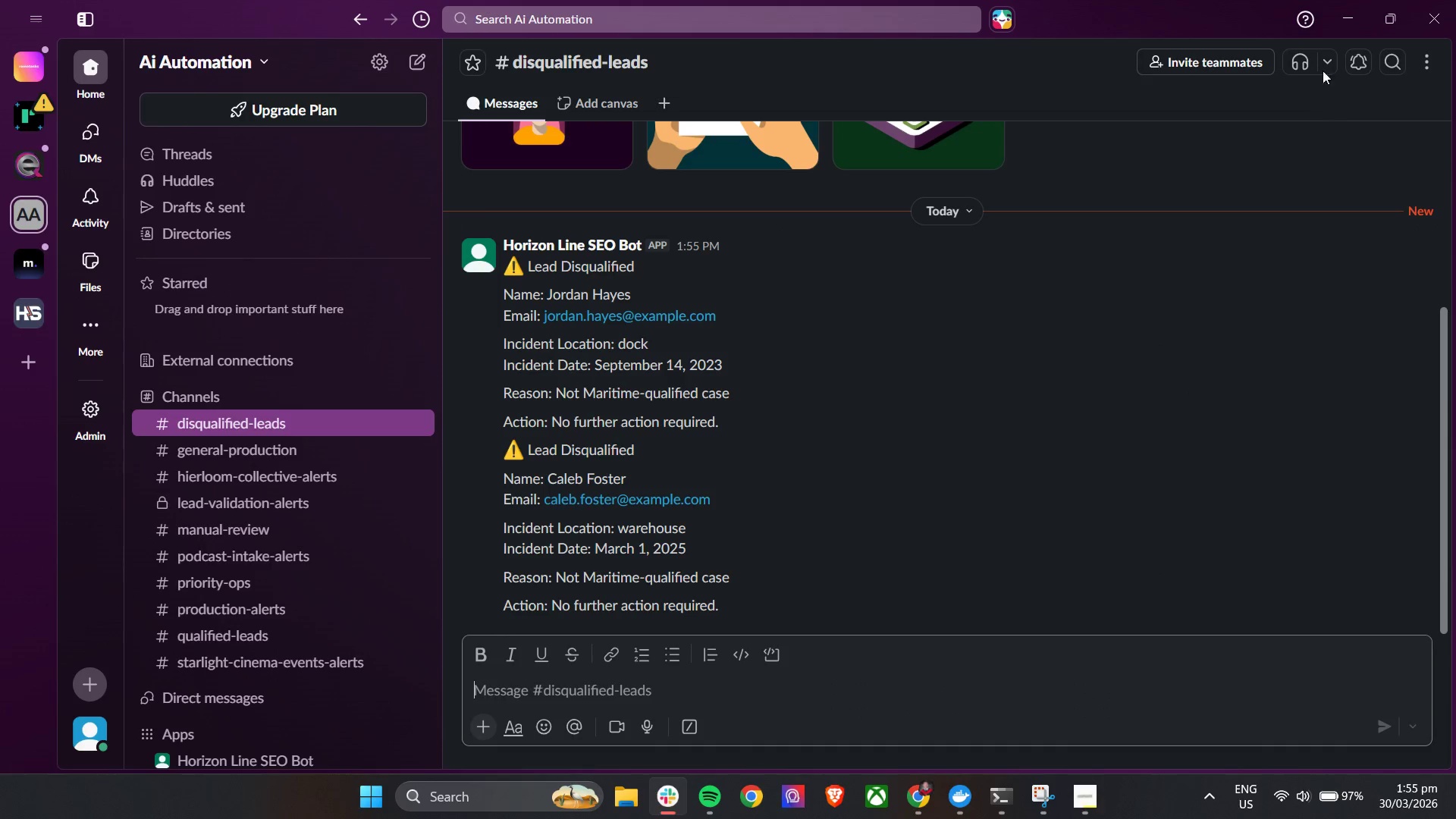 
left_click([1346, 24])
 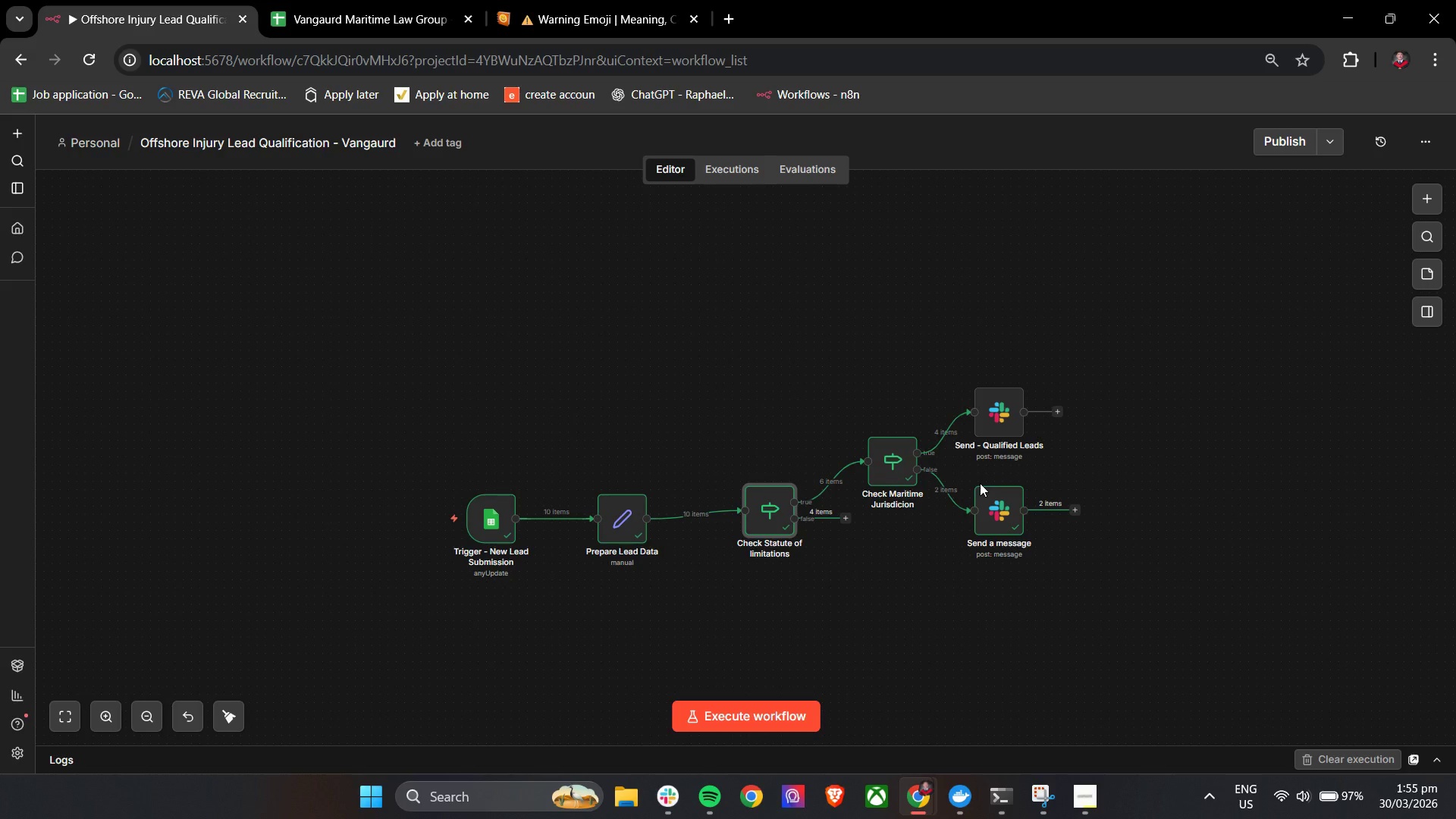 
wait(16.28)
 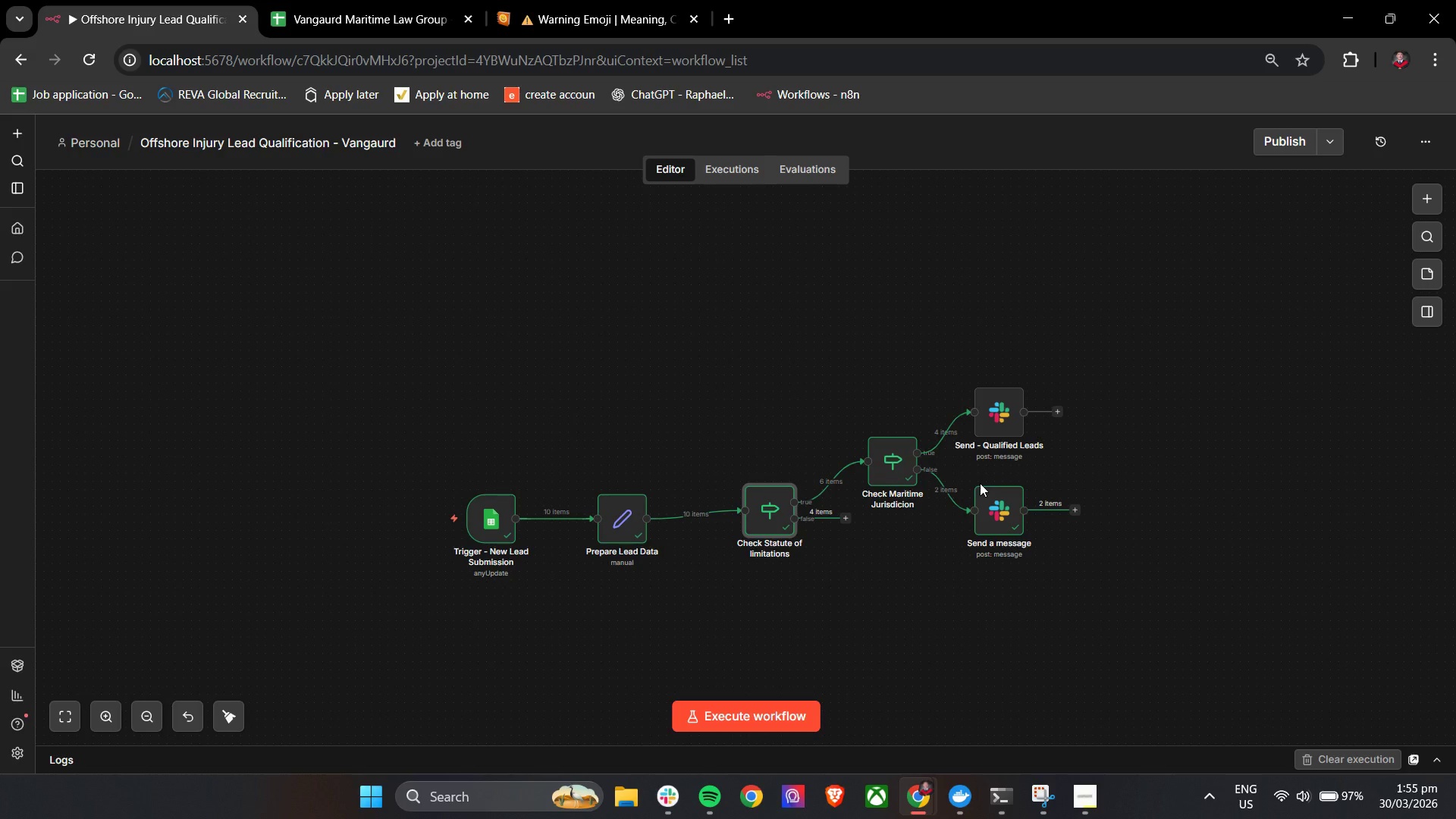 
left_click([1087, 793])